 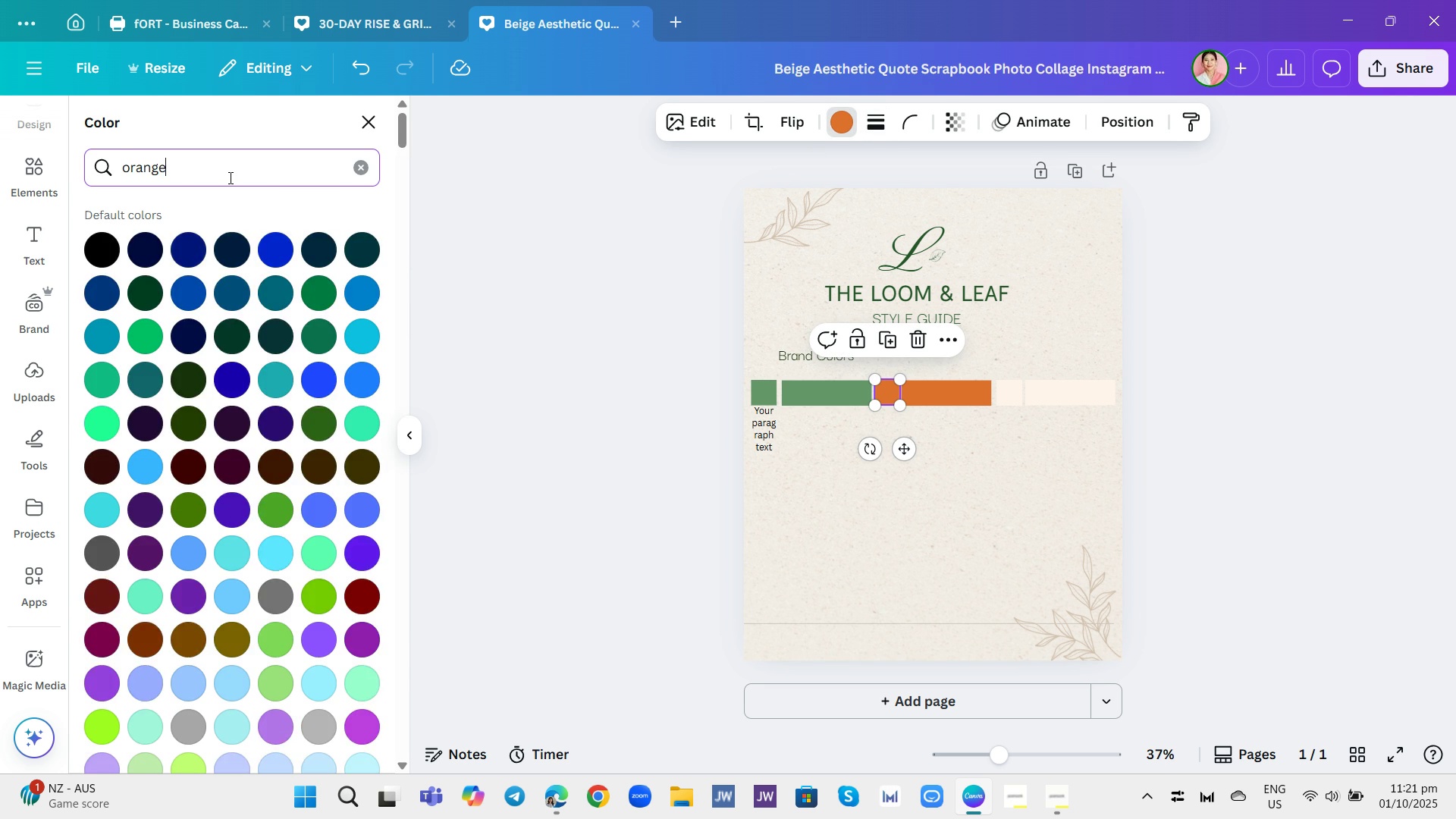 
key(Enter)
 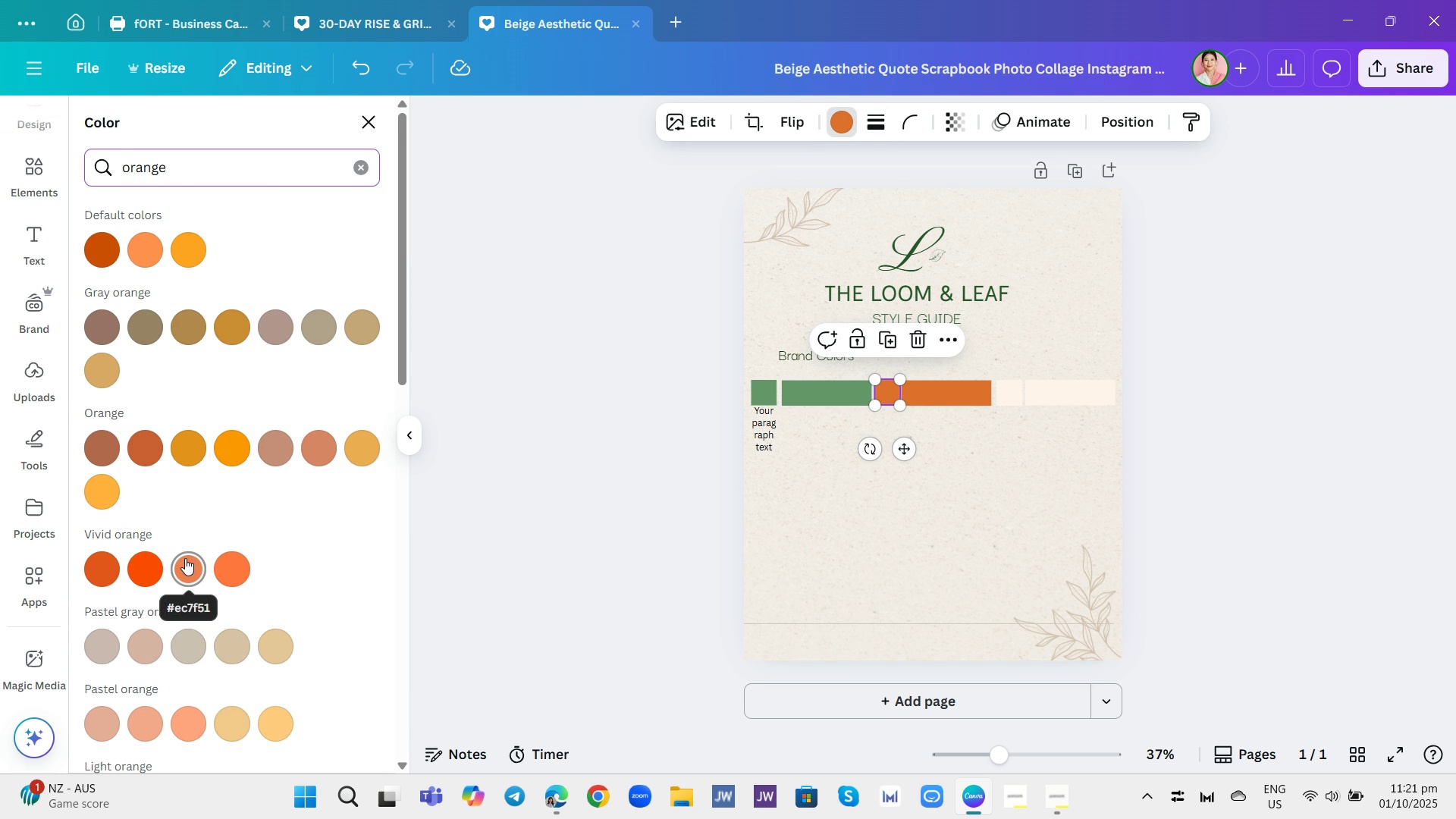 
wait(9.12)
 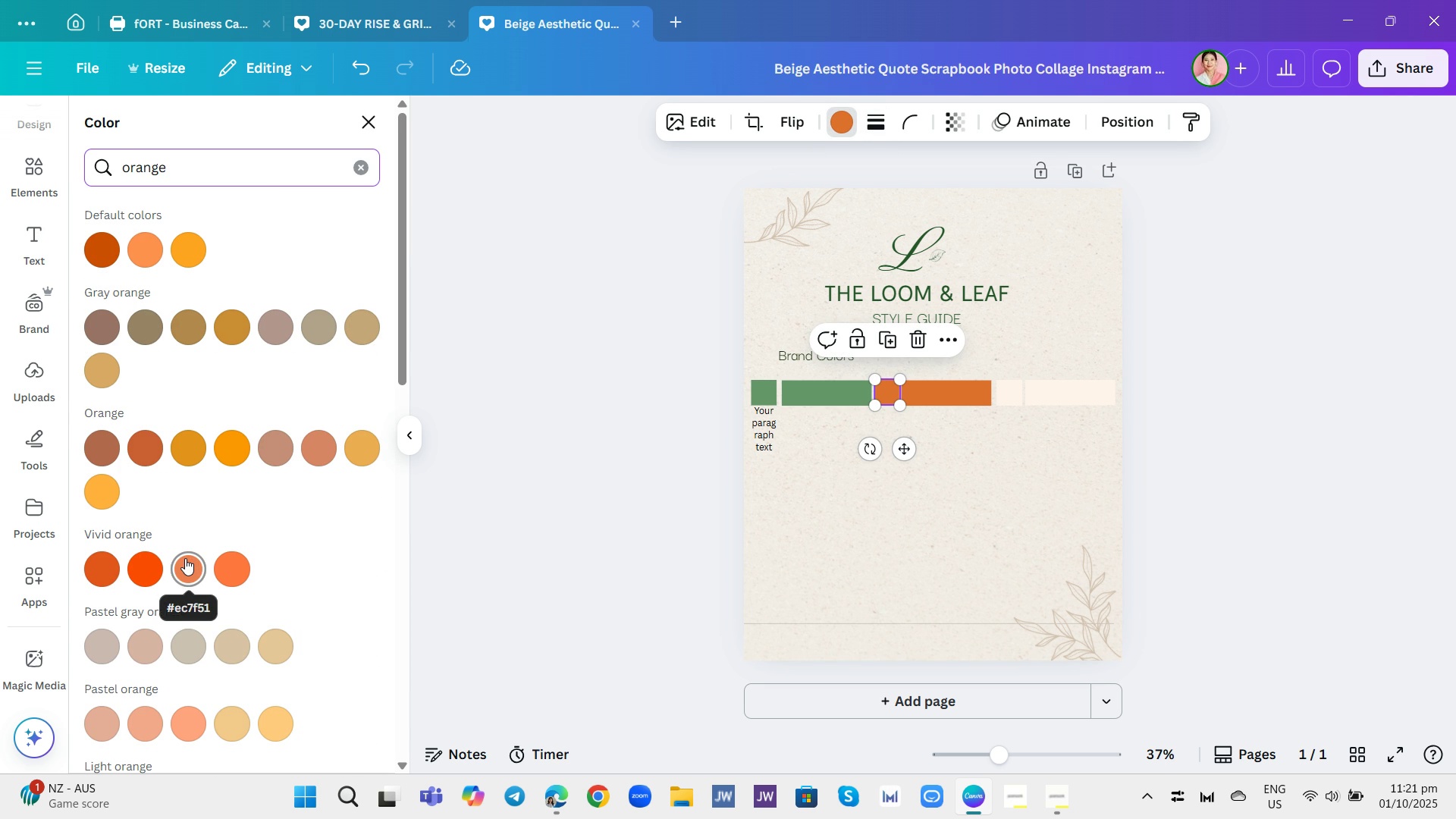 
left_click([232, 566])
 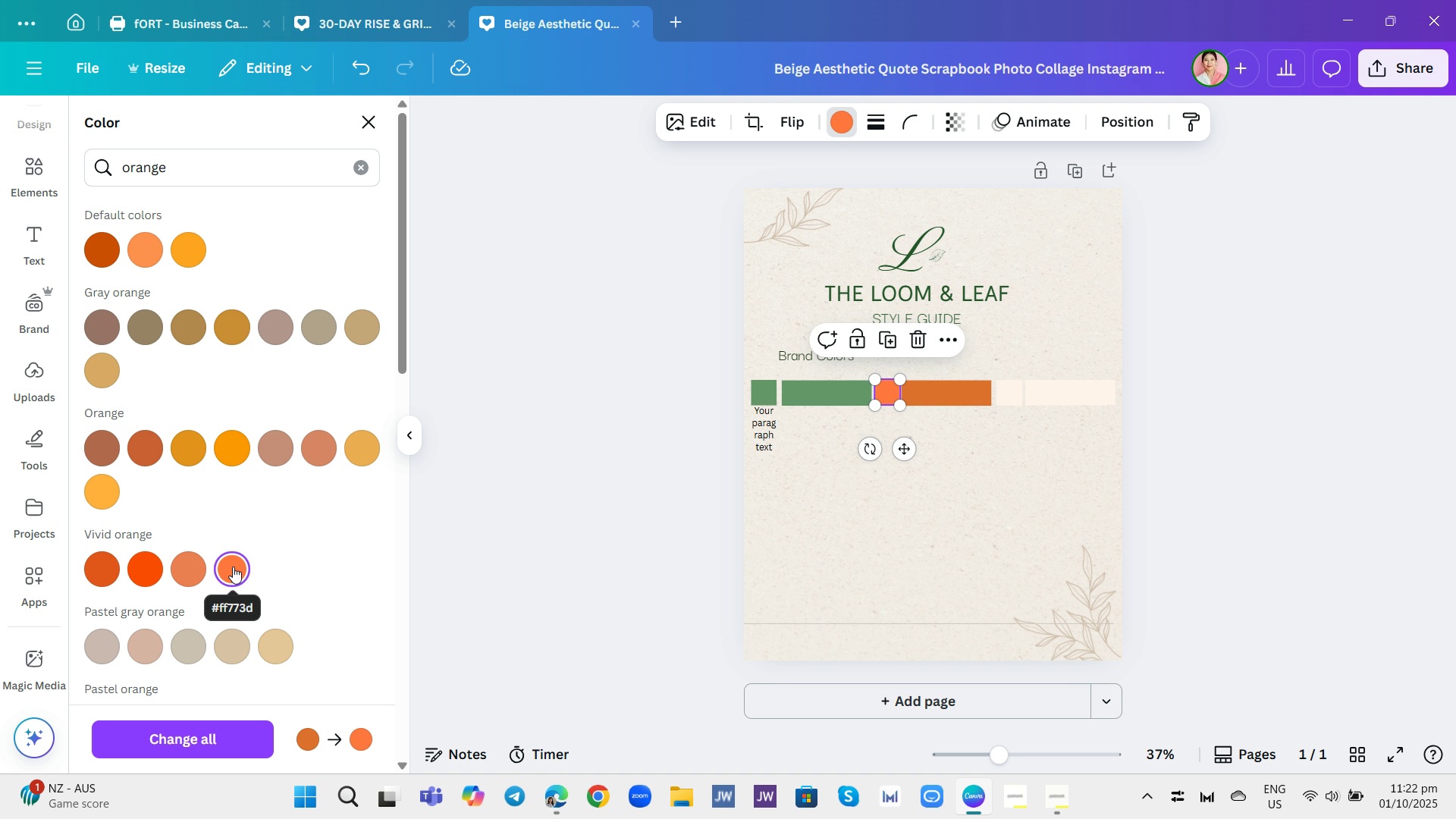 
wait(18.22)
 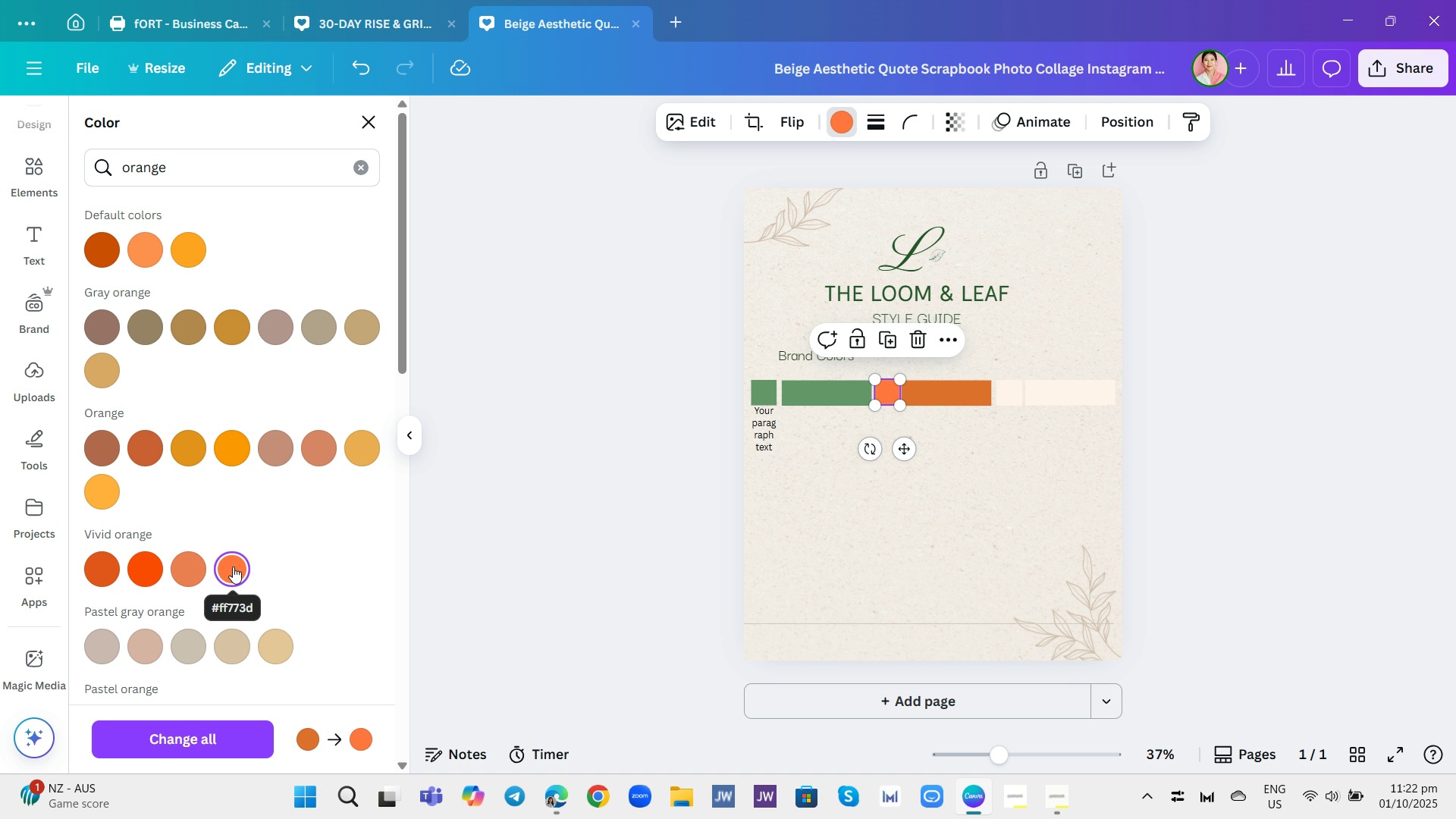 
left_click([935, 390])
 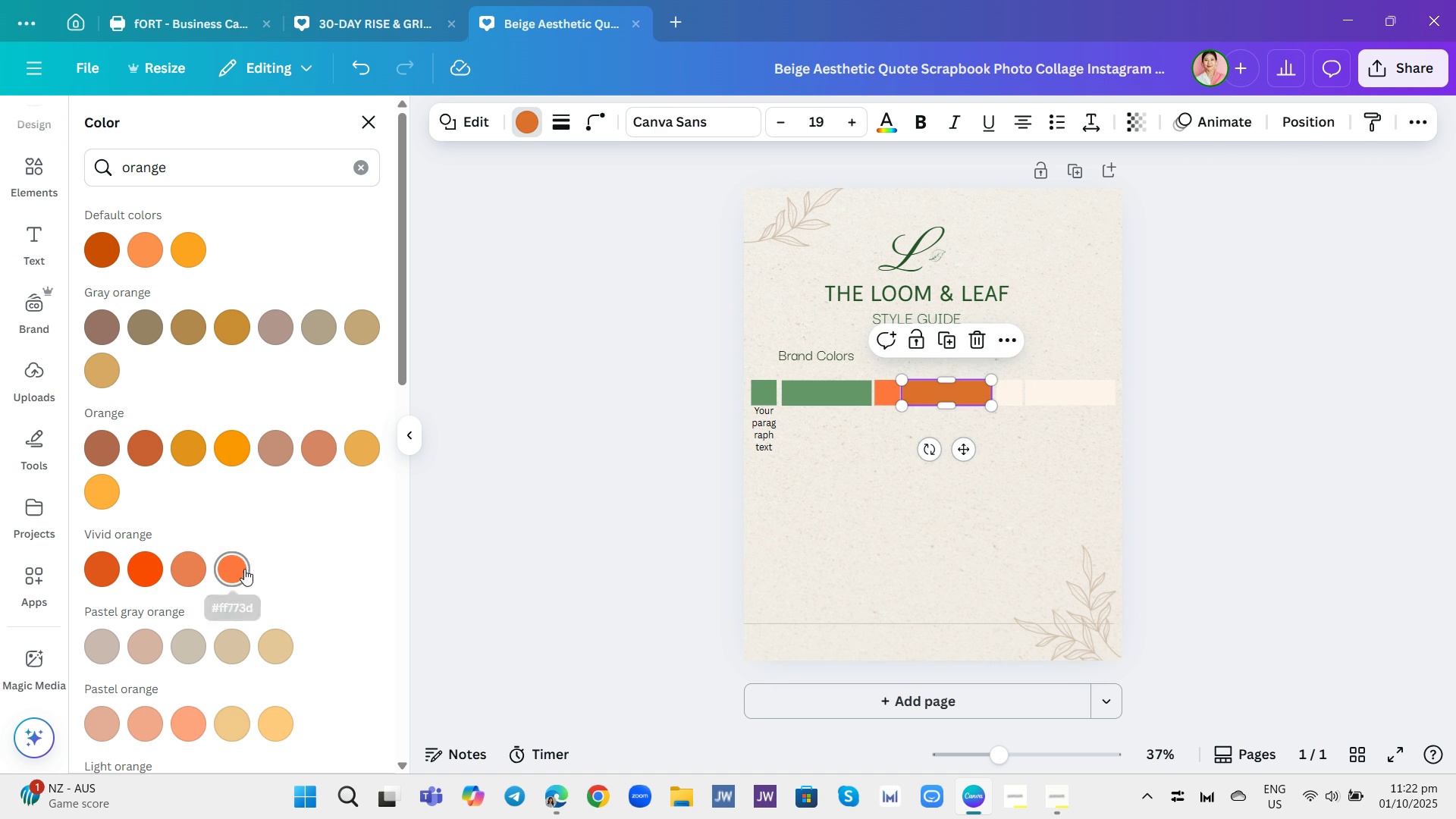 
left_click([232, 564])
 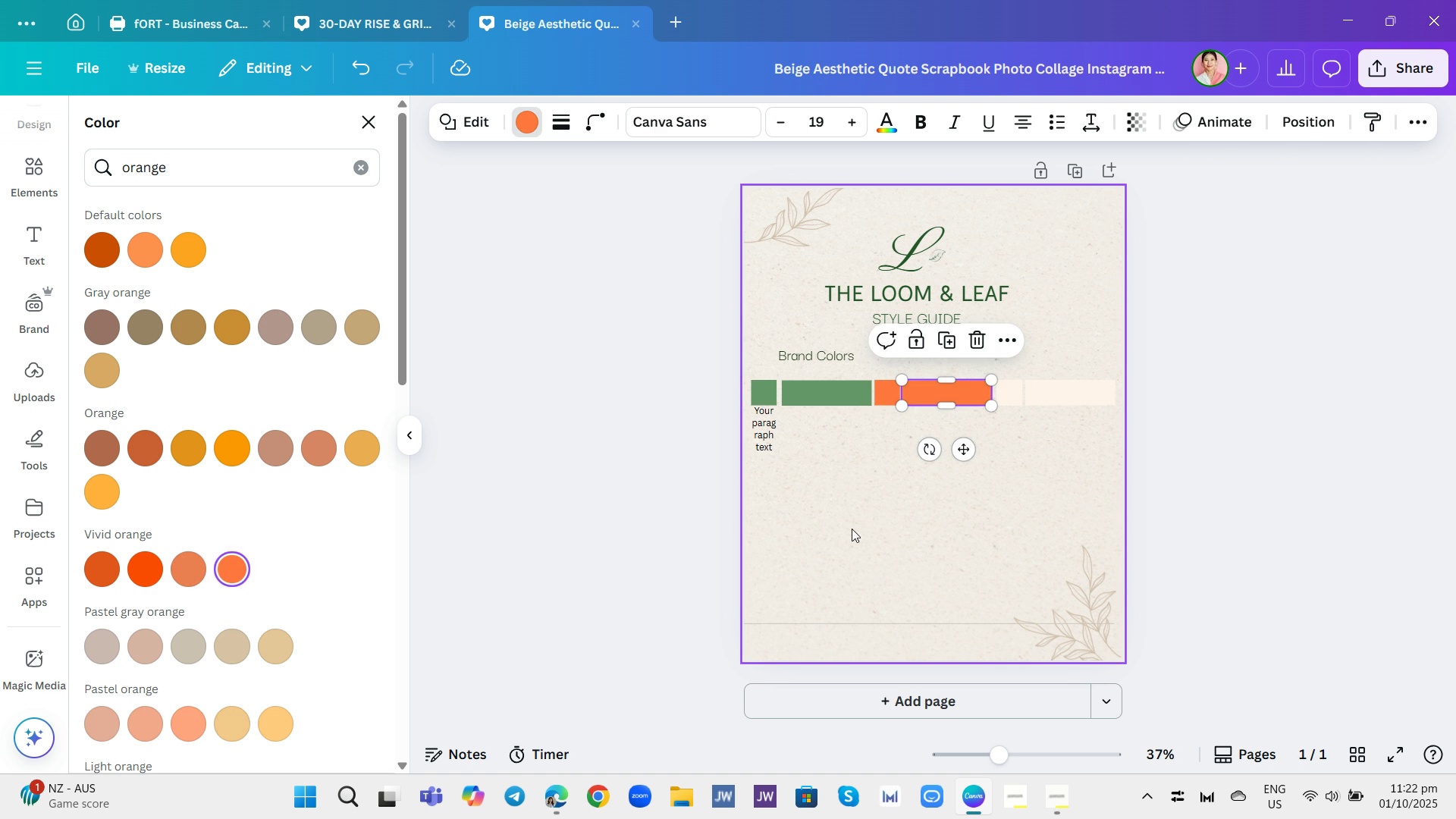 
left_click([852, 529])
 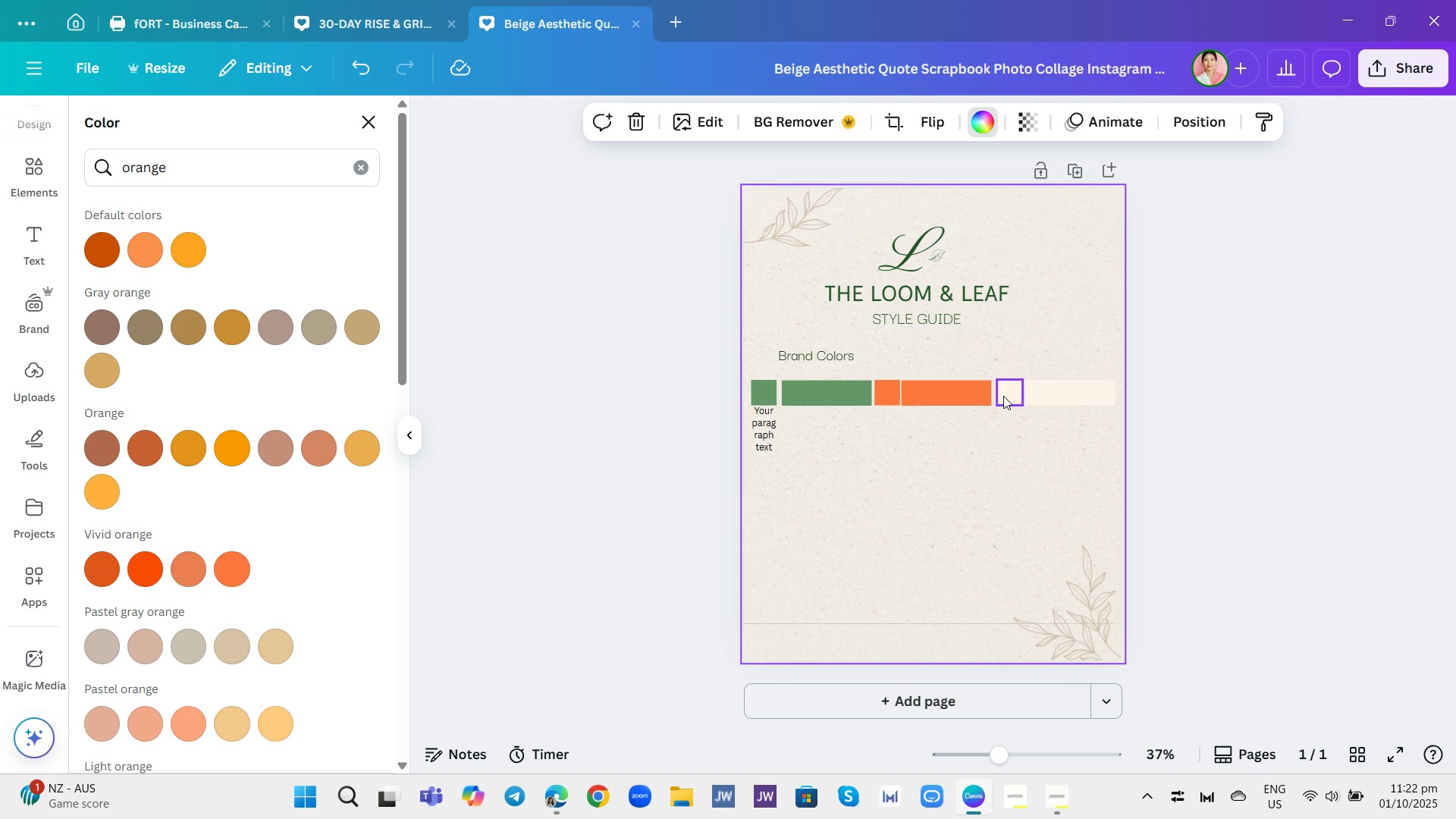 
left_click([1003, 396])
 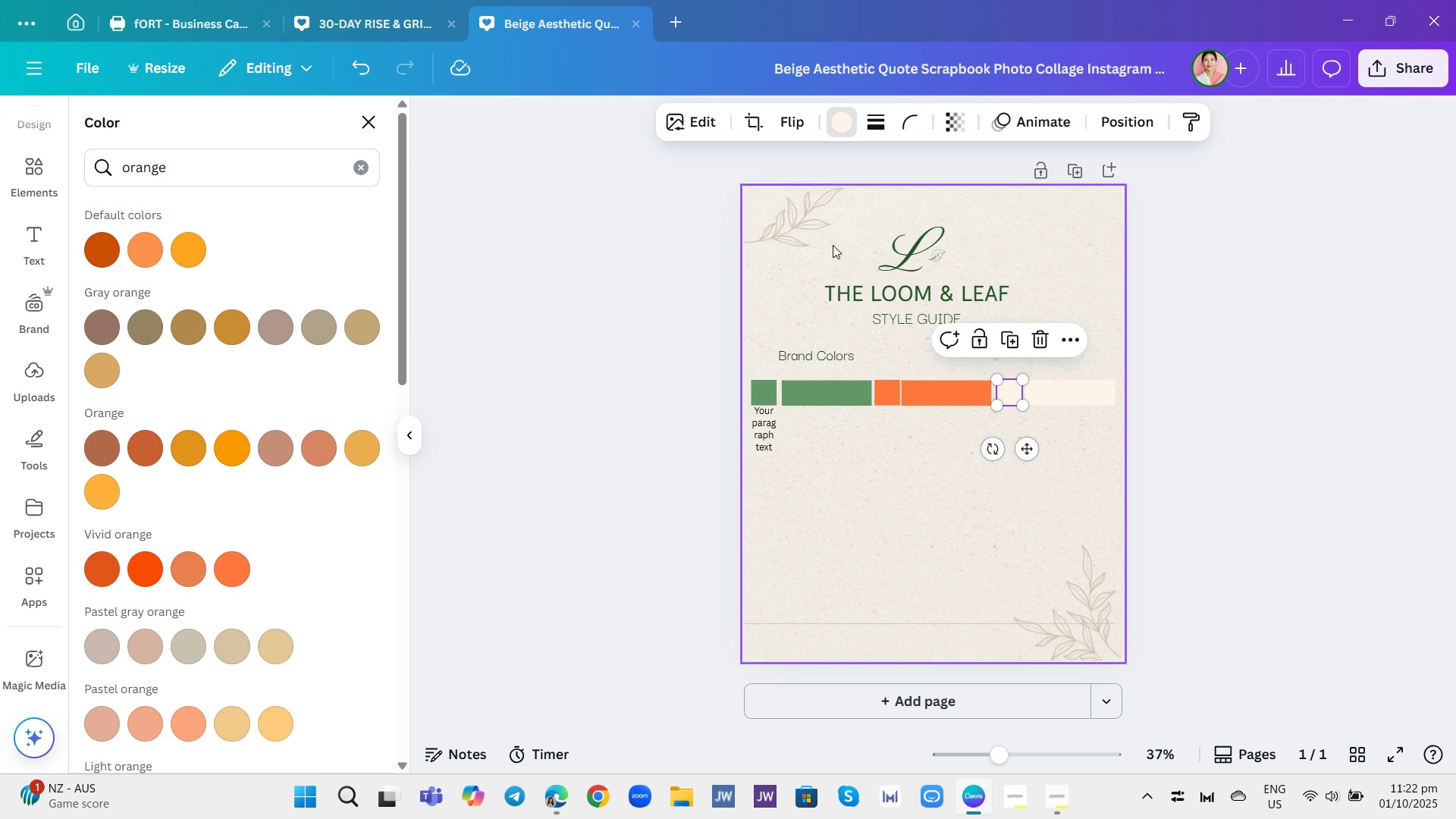 
left_click([833, 127])
 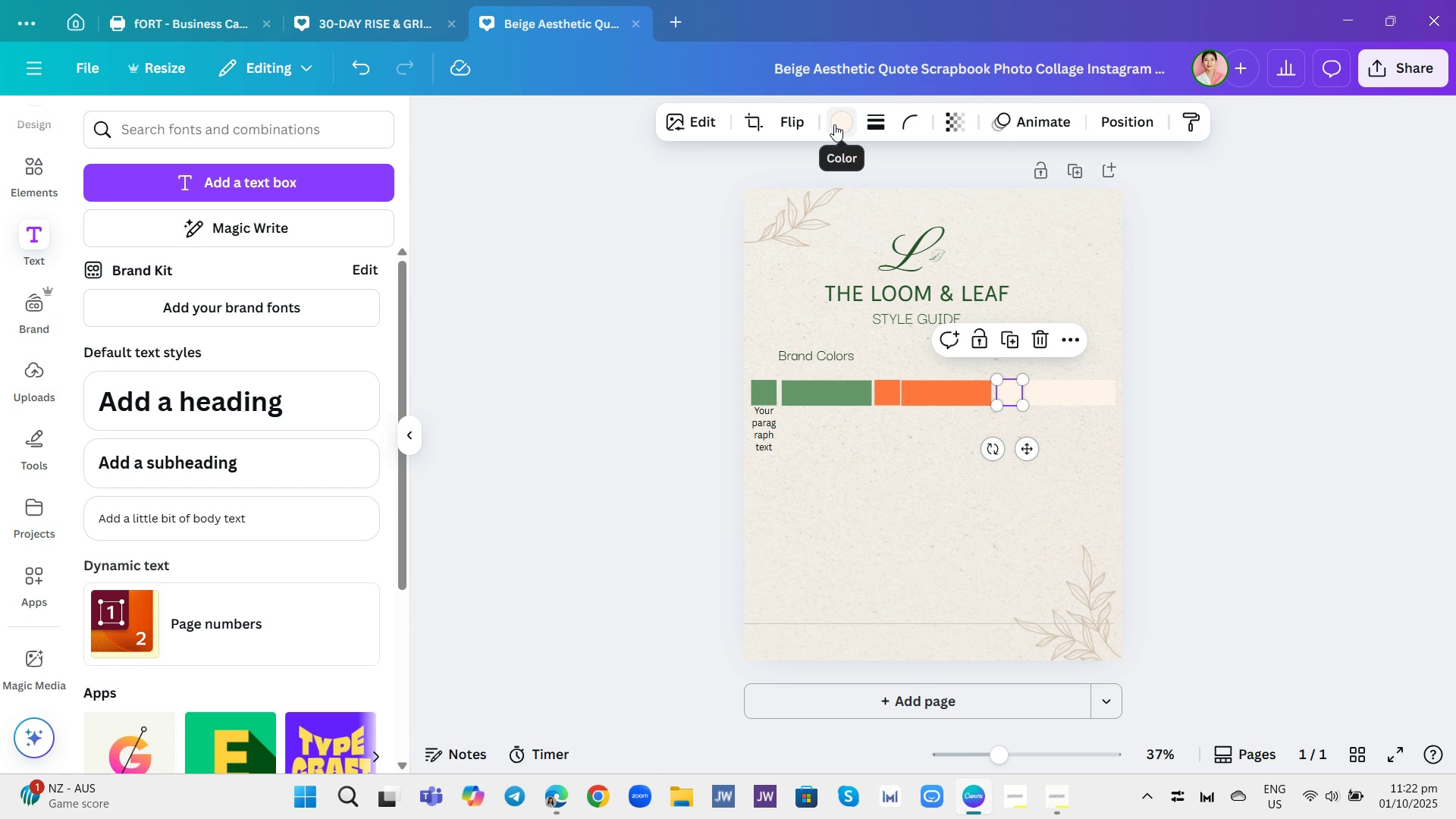 
left_click([834, 124])
 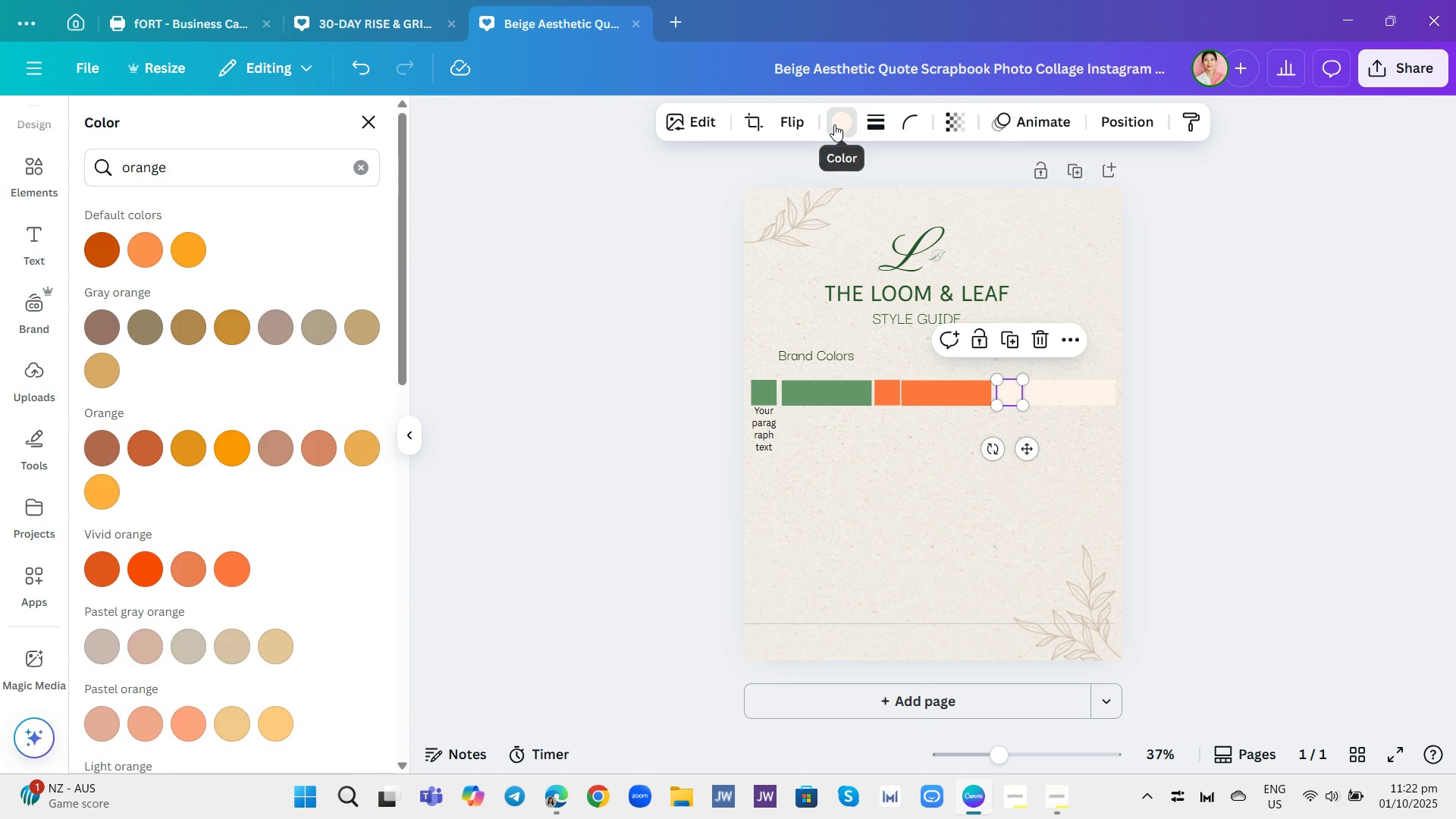 
left_click([834, 124])
 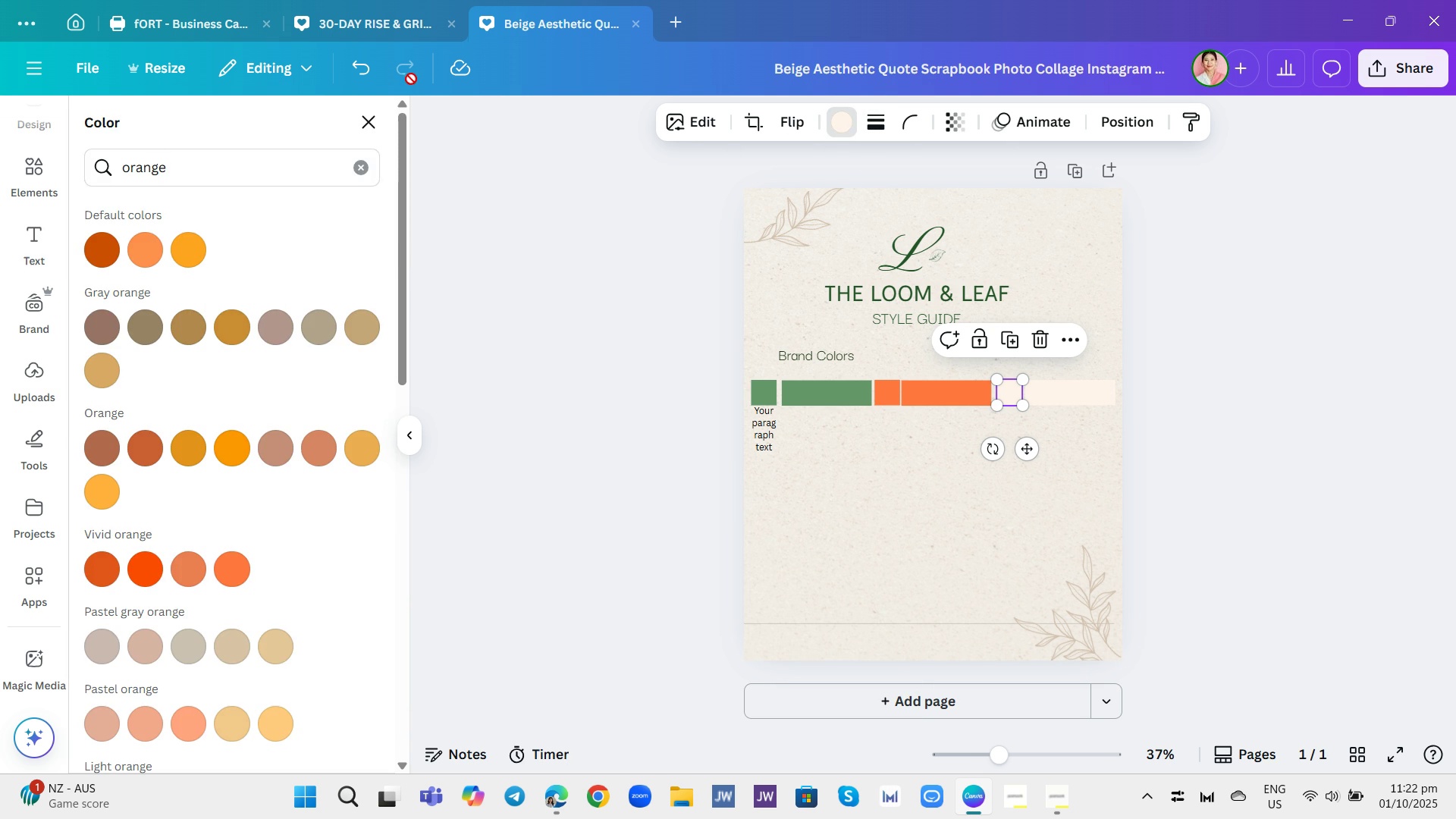 
left_click([373, 116])
 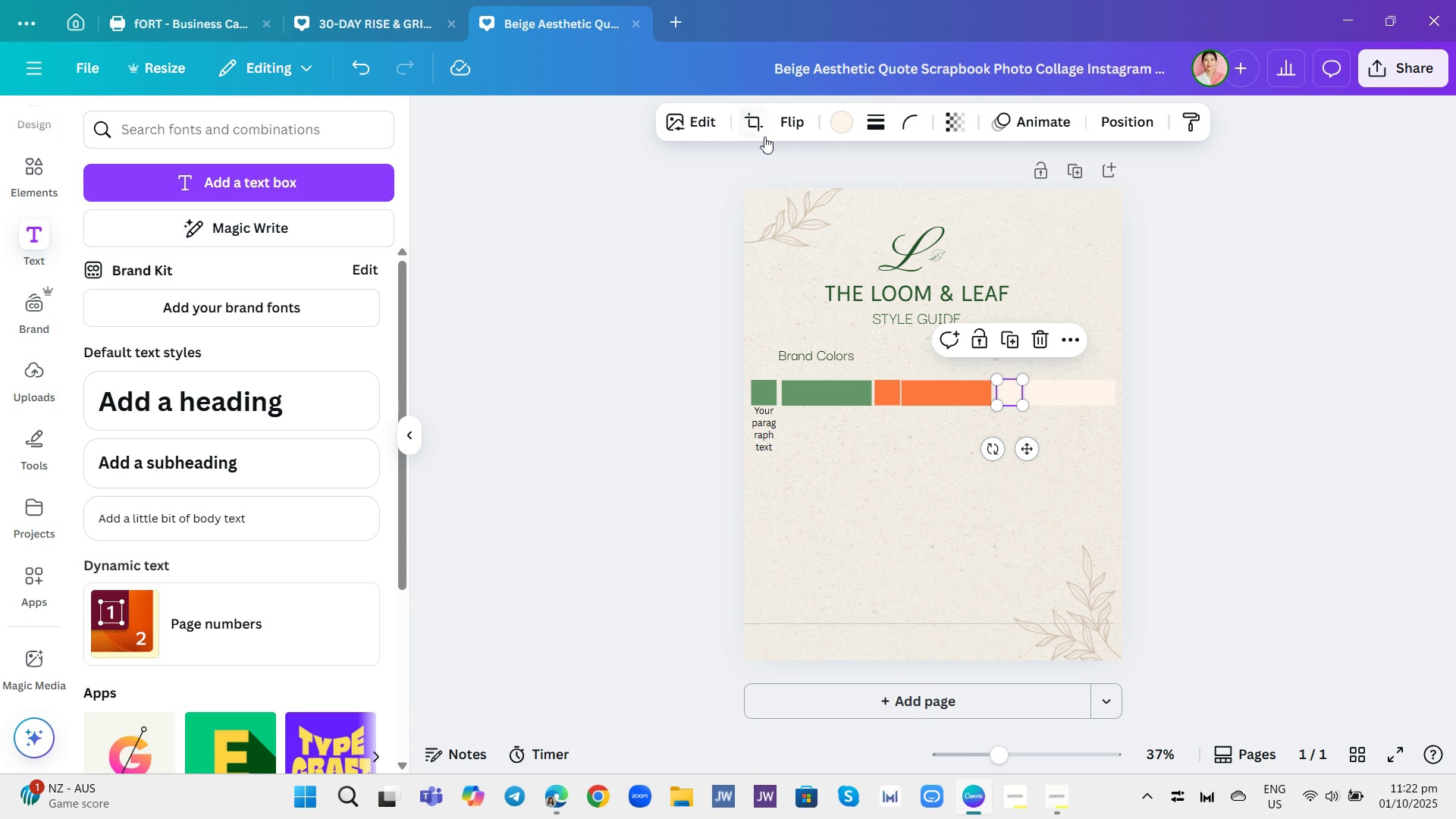 
left_click([836, 124])
 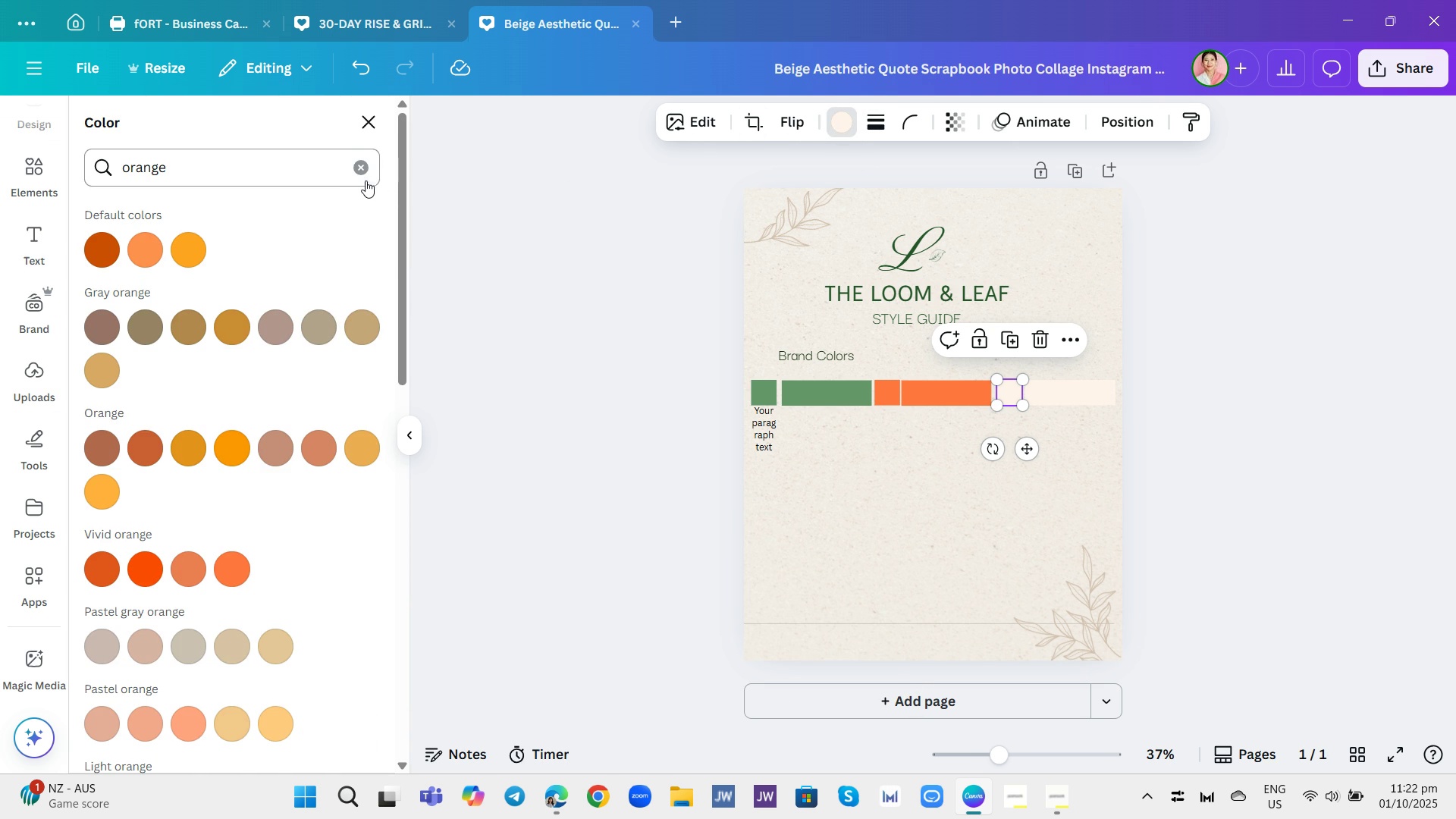 
left_click([364, 177])
 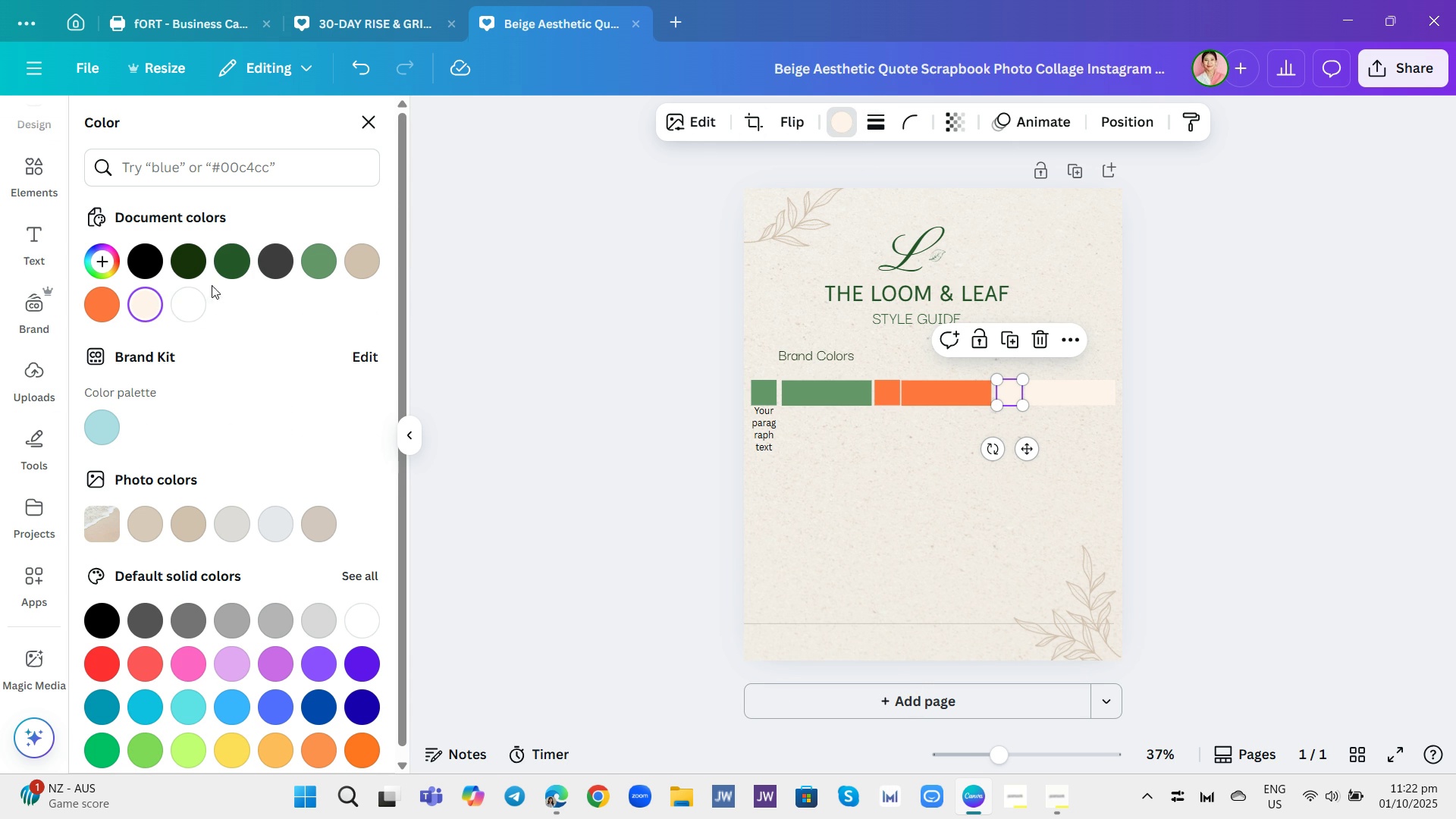 
mouse_move([135, 290])
 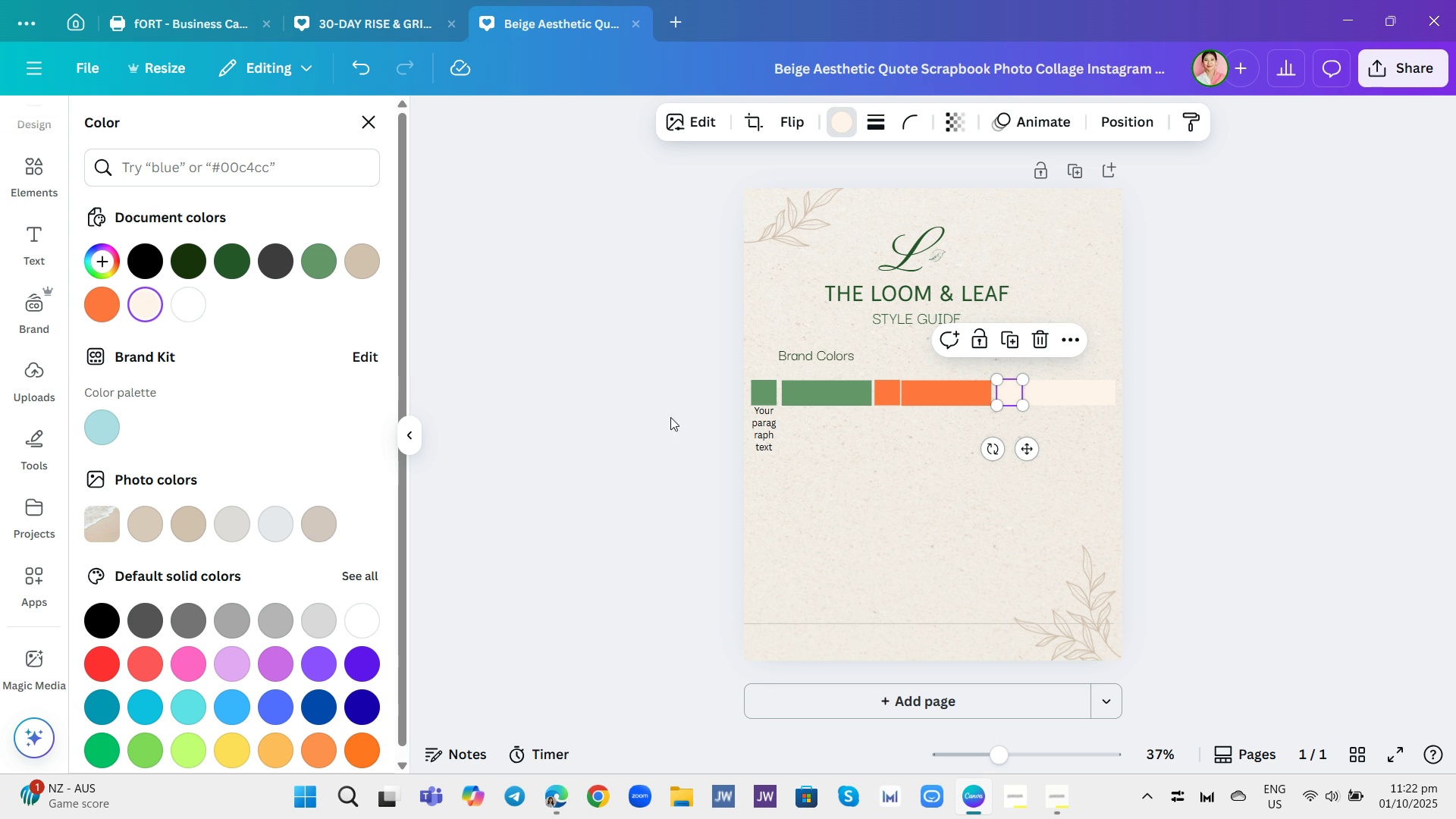 
mouse_move([759, 392])
 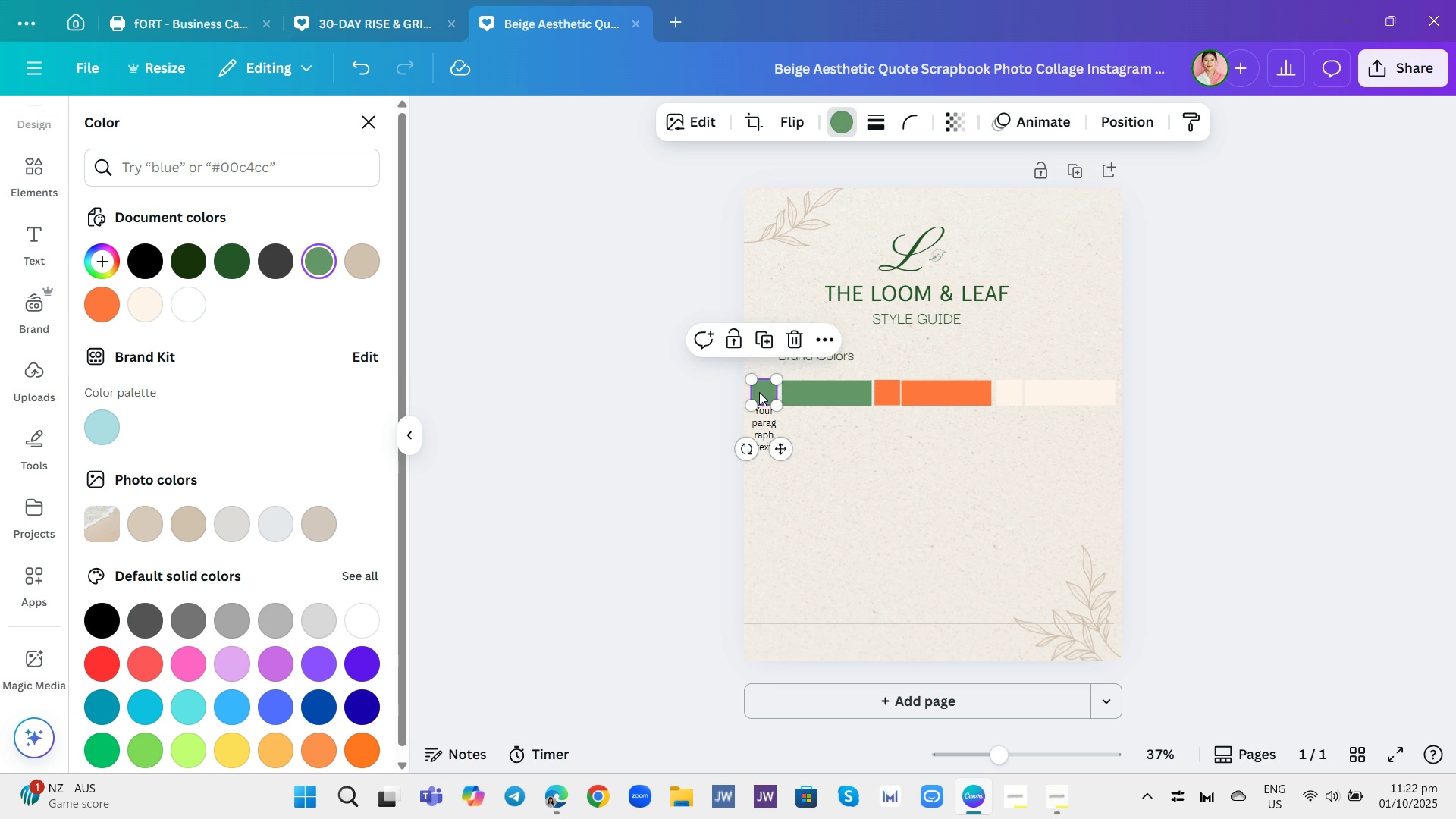 
left_click([759, 392])
 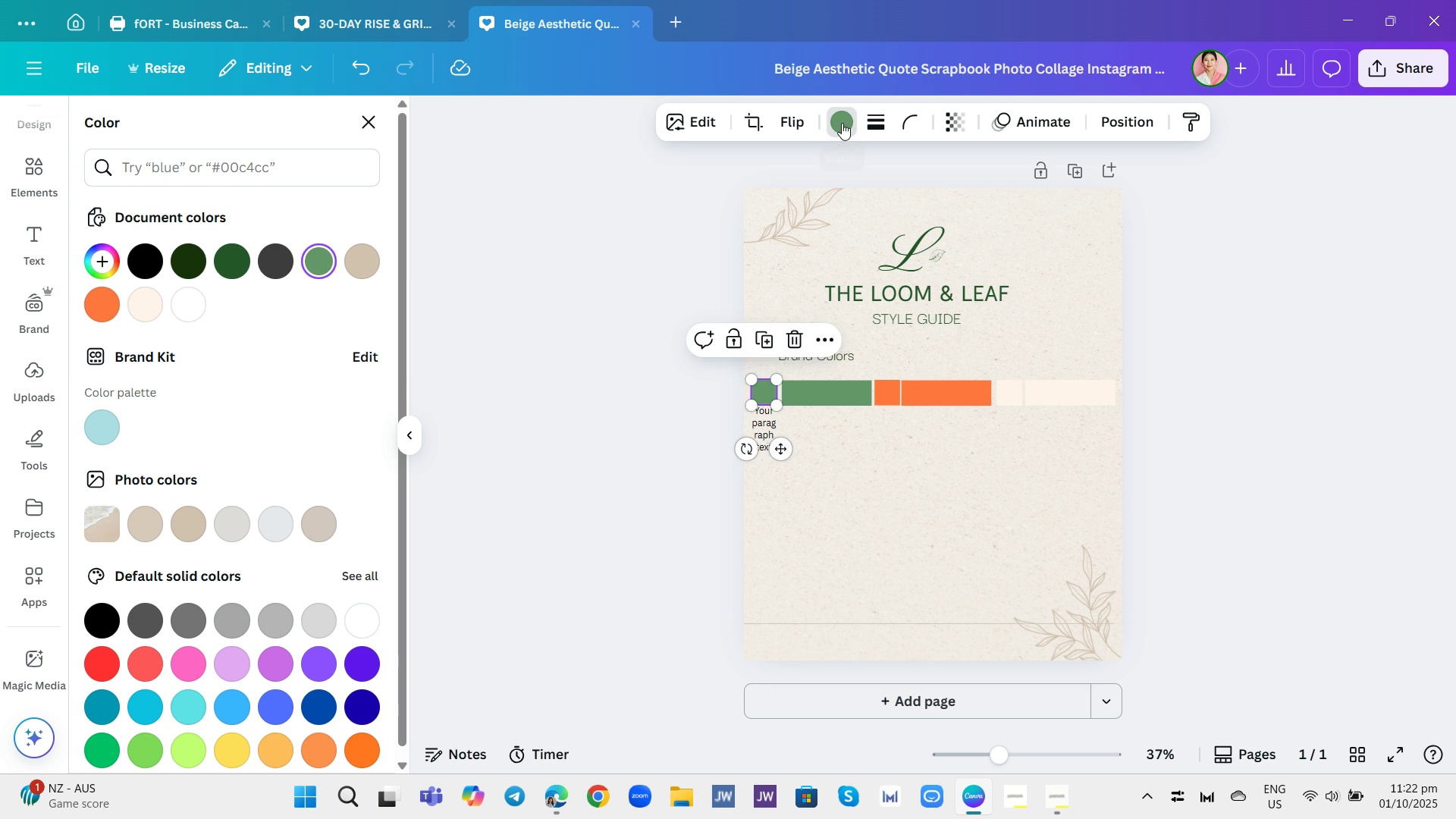 
left_click([842, 123])
 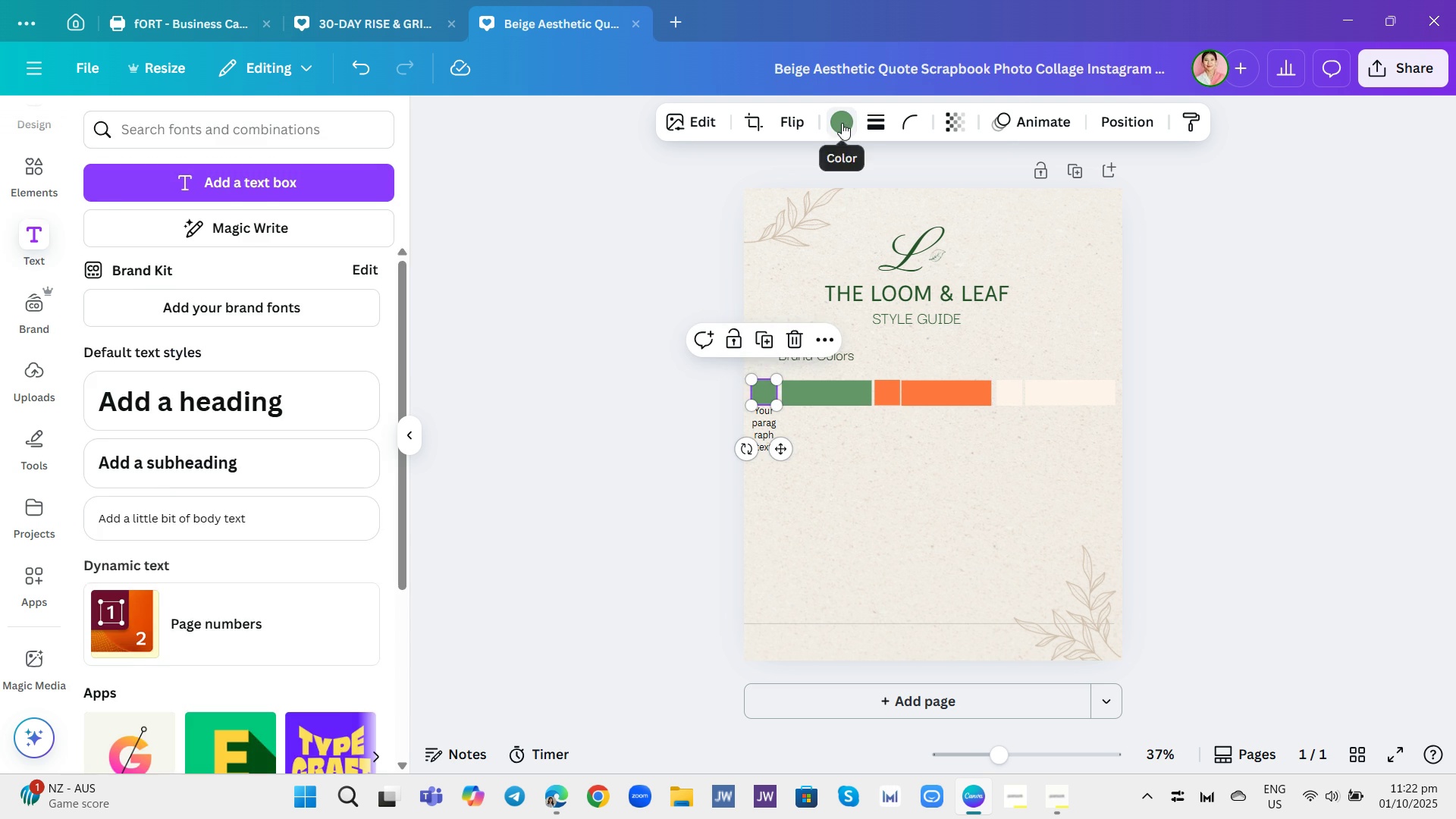 
left_click([842, 123])
 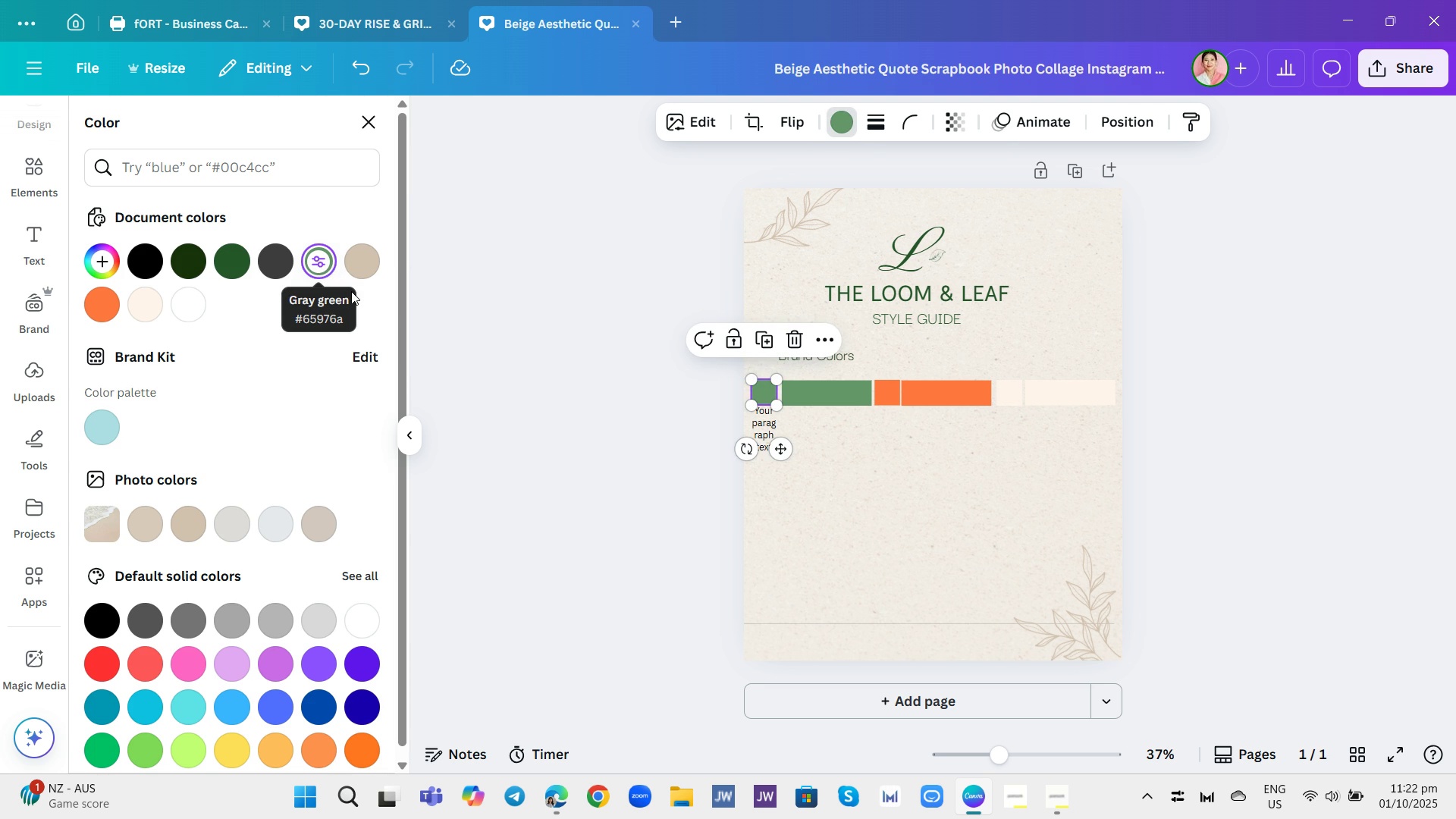 
left_click([520, 413])
 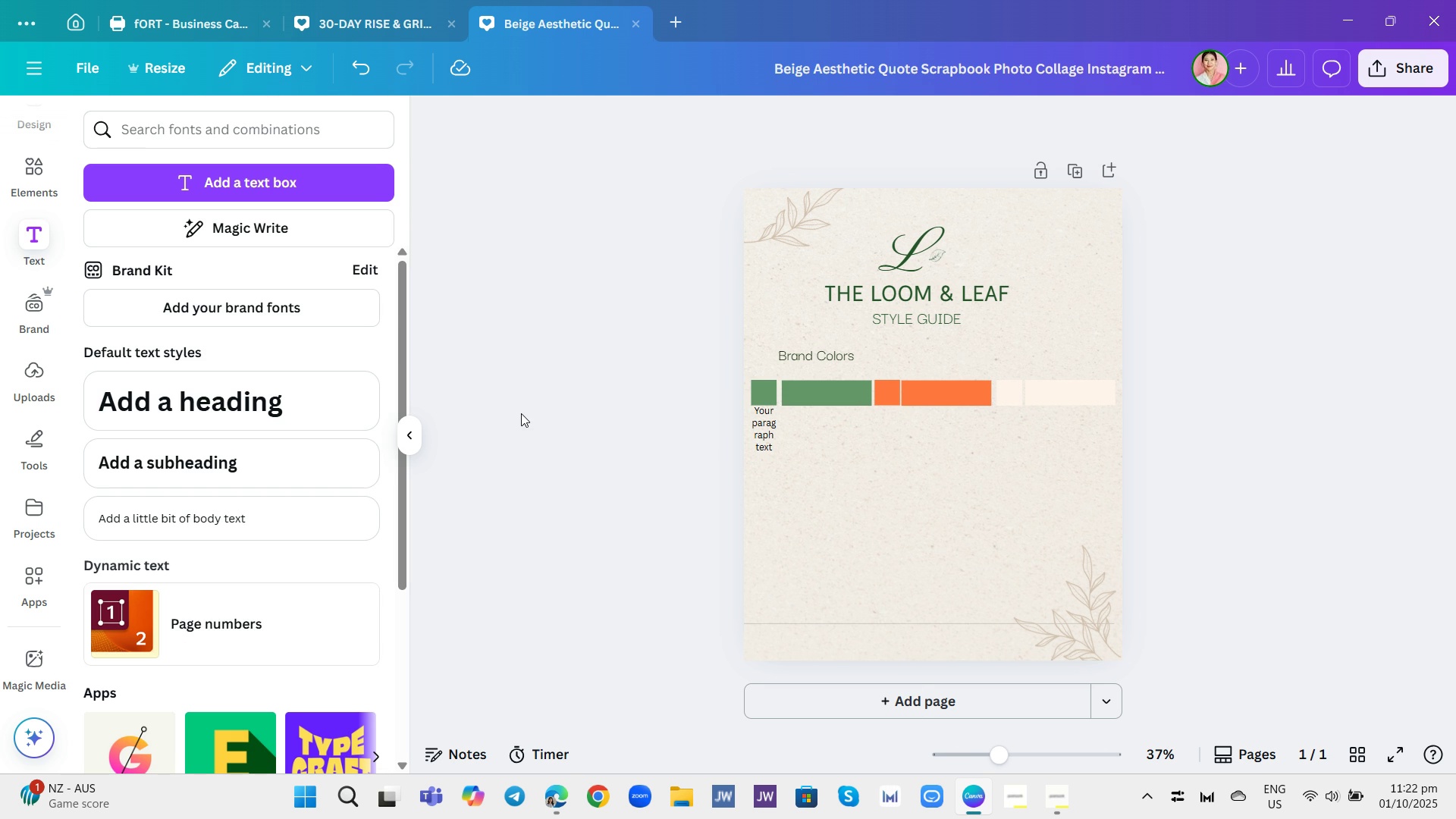 
left_click([521, 413])